 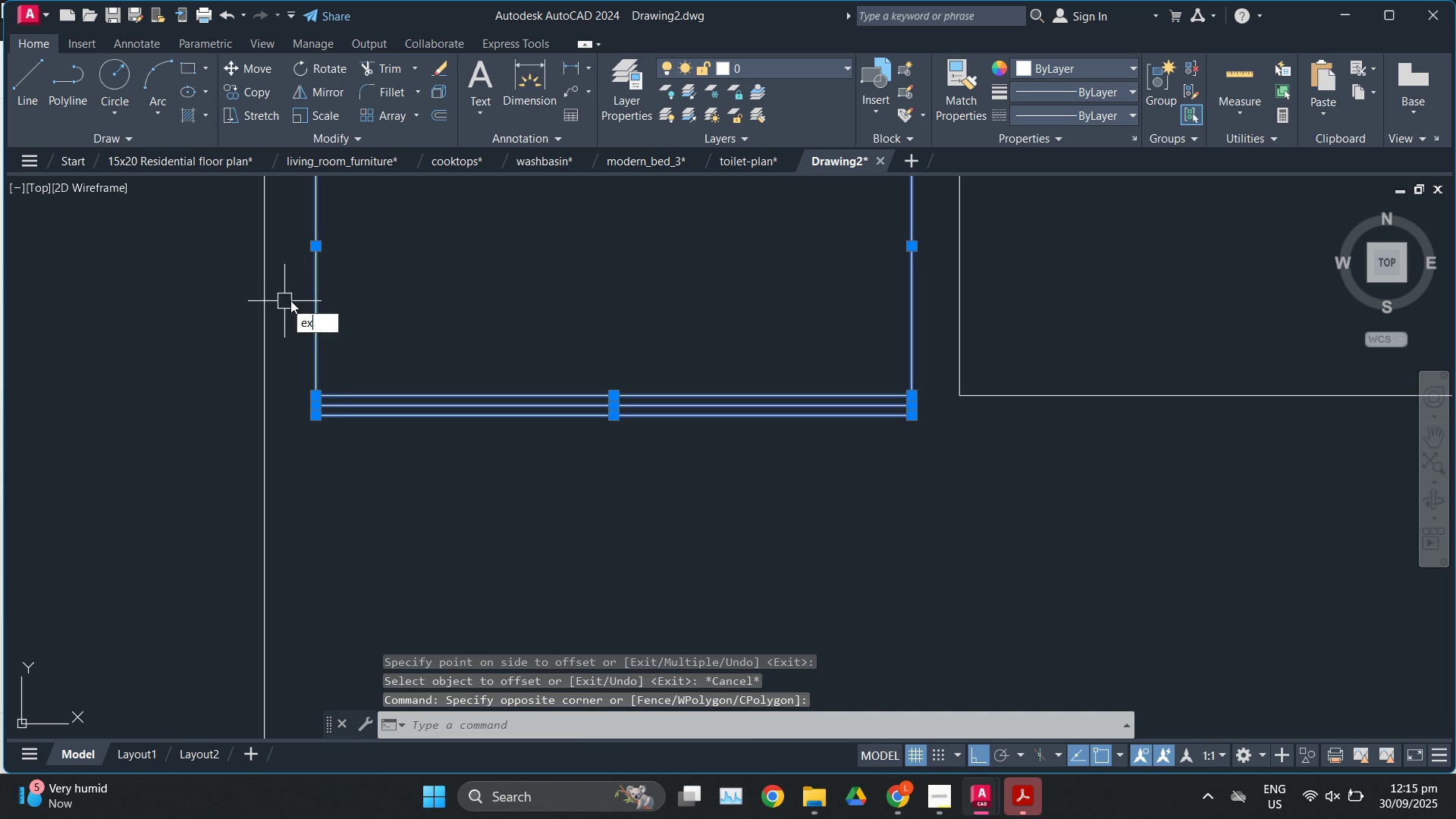 
key(Enter)
 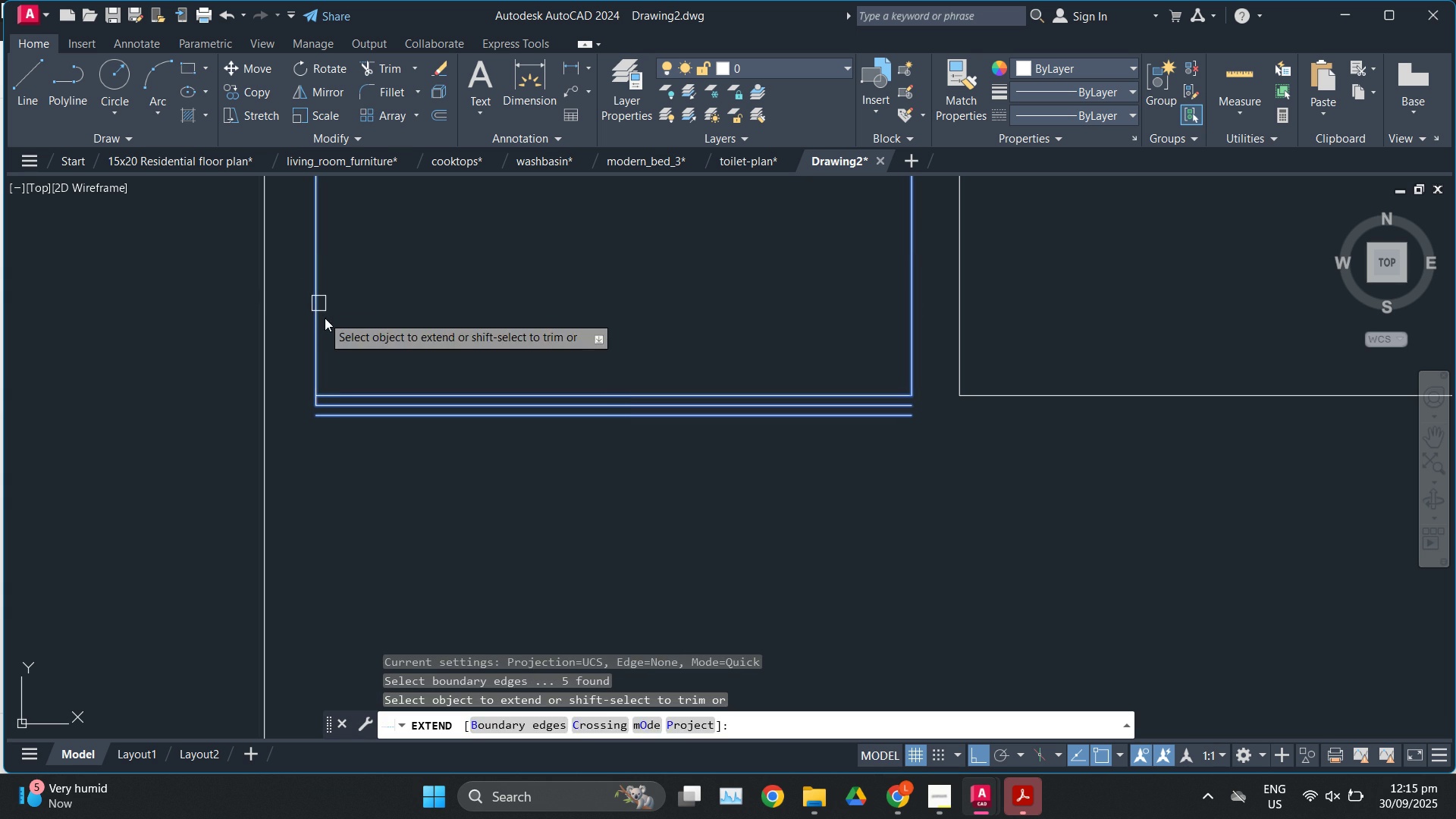 
left_click([325, 318])
 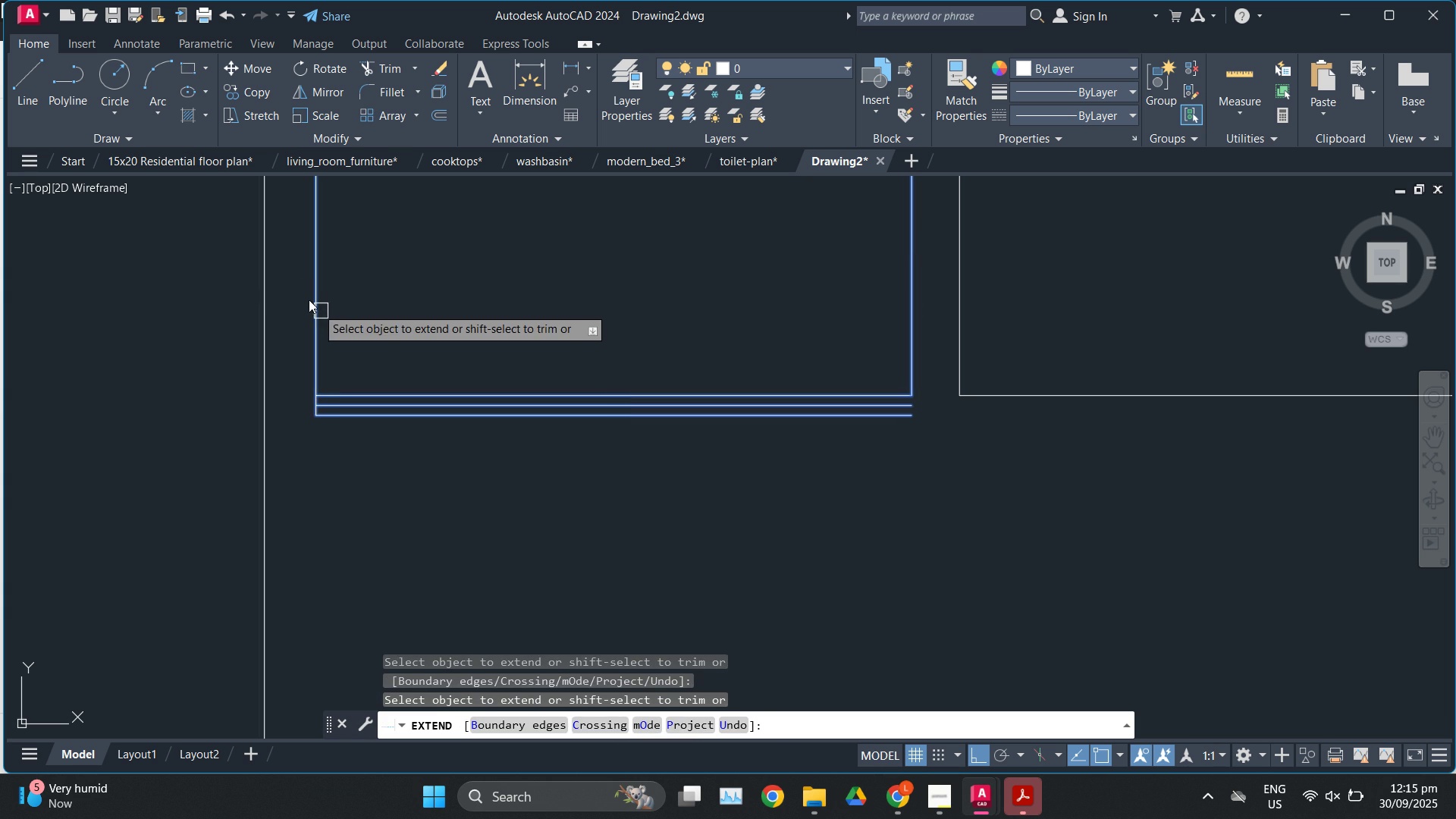 
double_click([309, 300])
 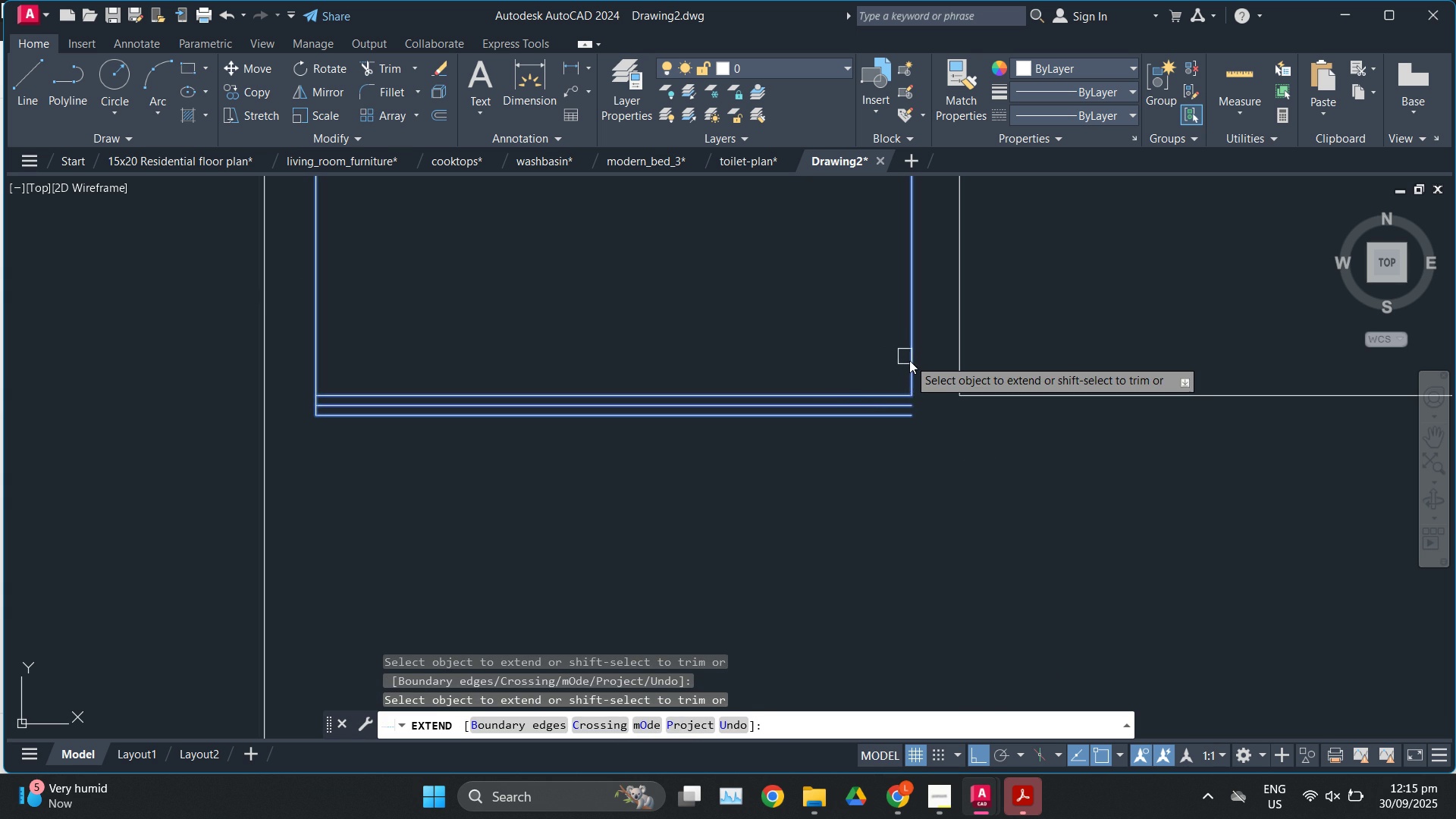 
double_click([911, 361])
 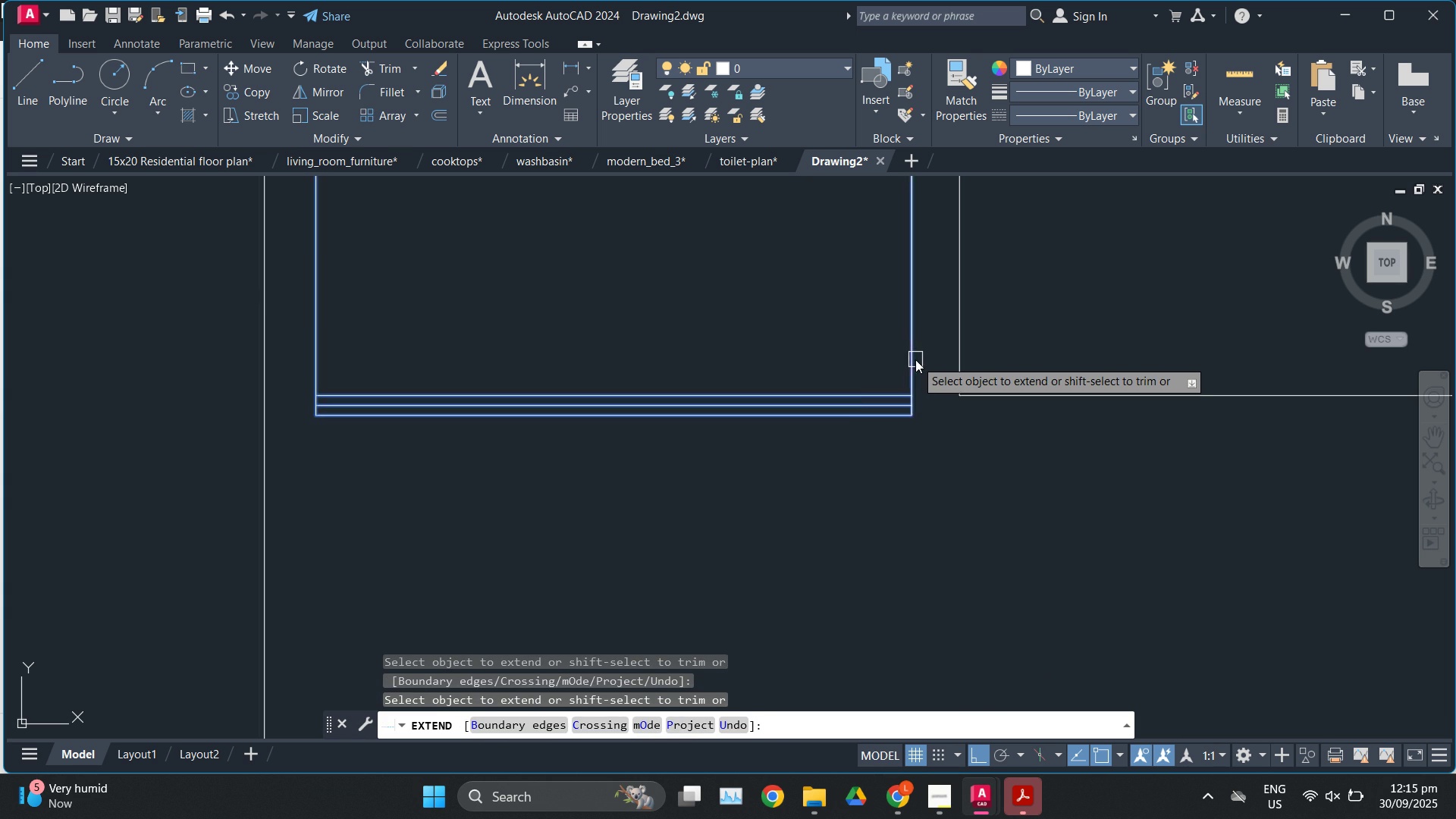 
left_click([915, 359])
 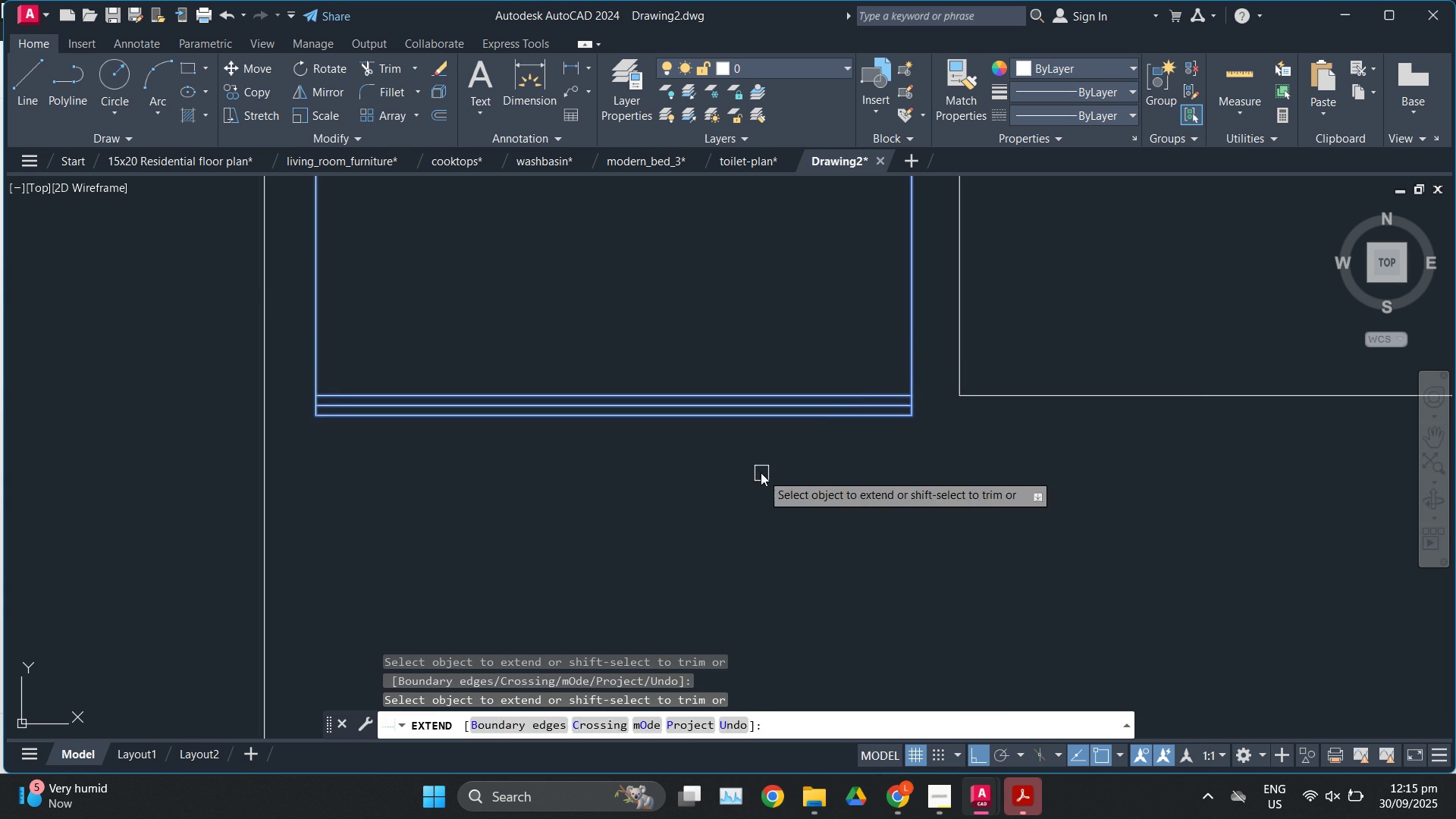 
key(Escape)
 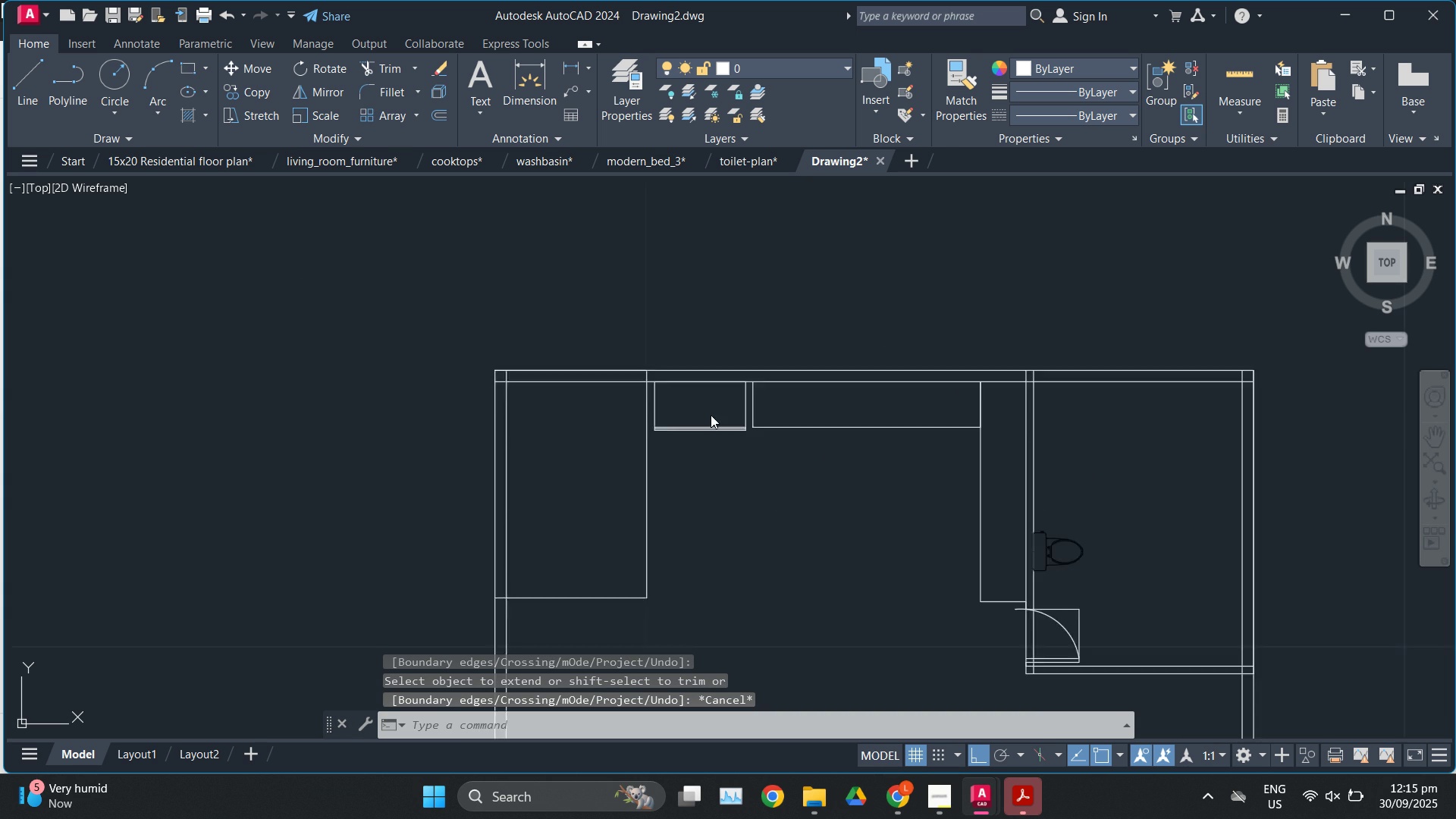 
scroll: coordinate [780, 207], scroll_direction: down, amount: 7.0
 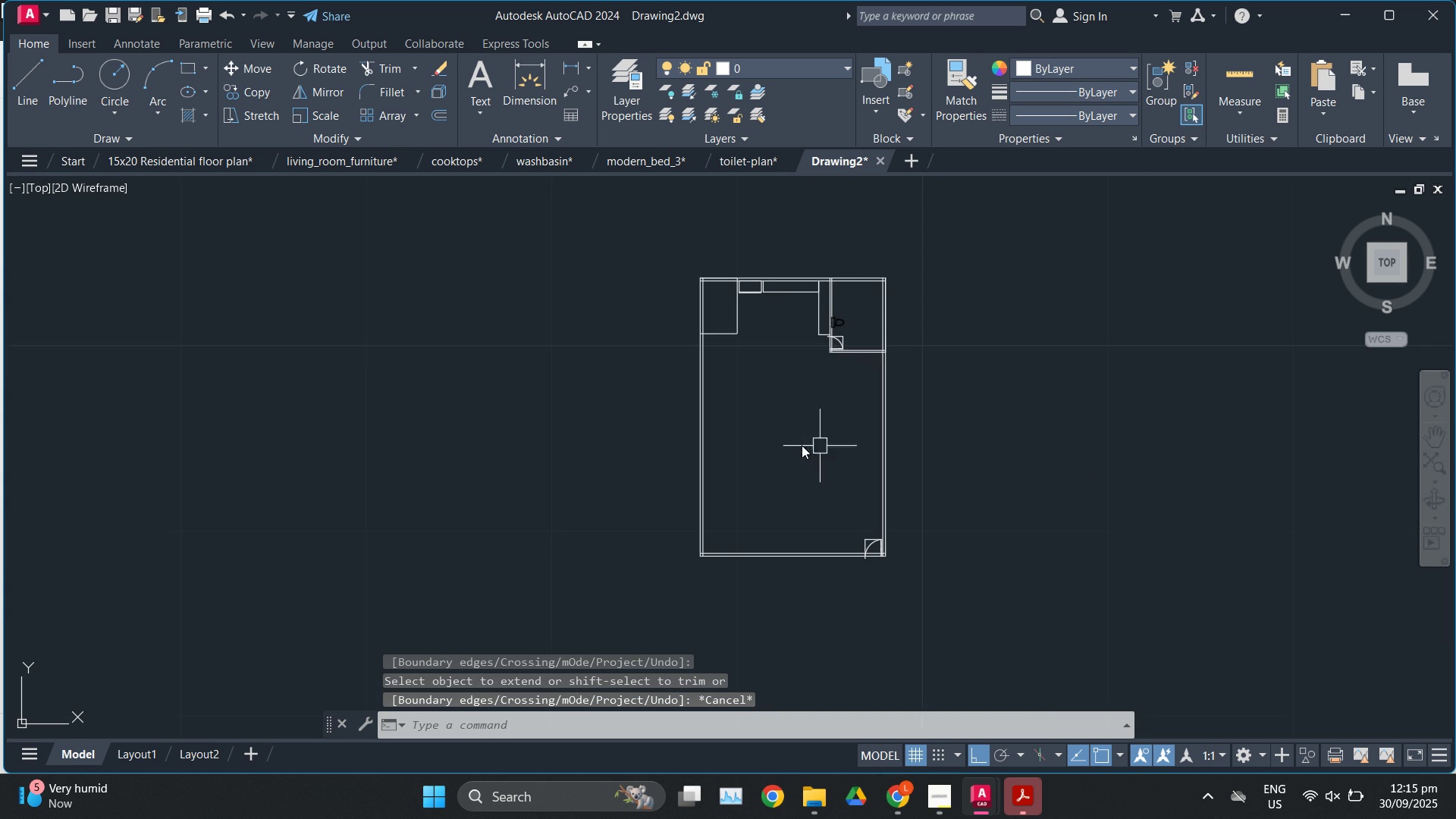 
scroll: coordinate [795, 441], scroll_direction: up, amount: 1.0
 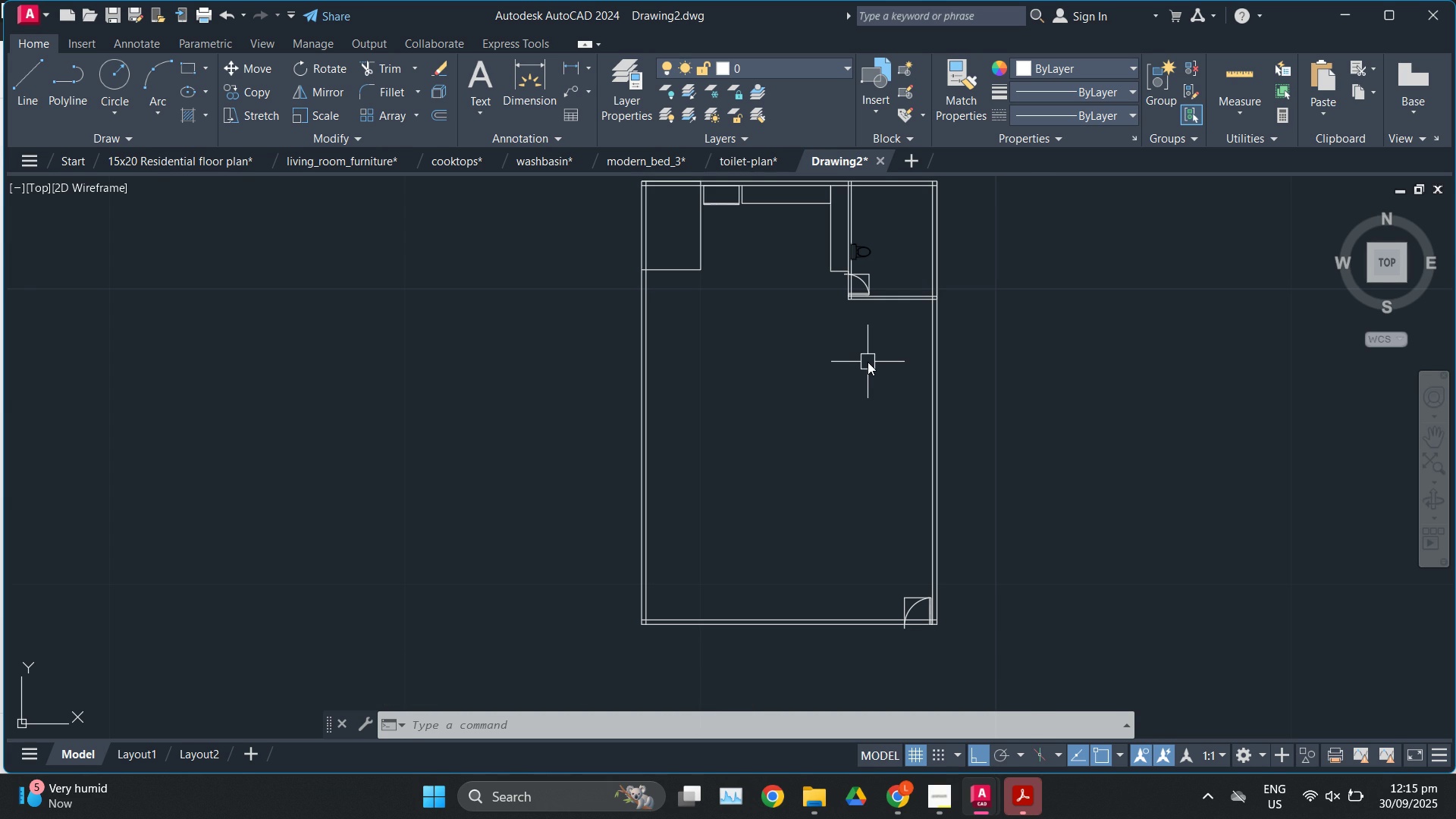 
wait(7.52)
 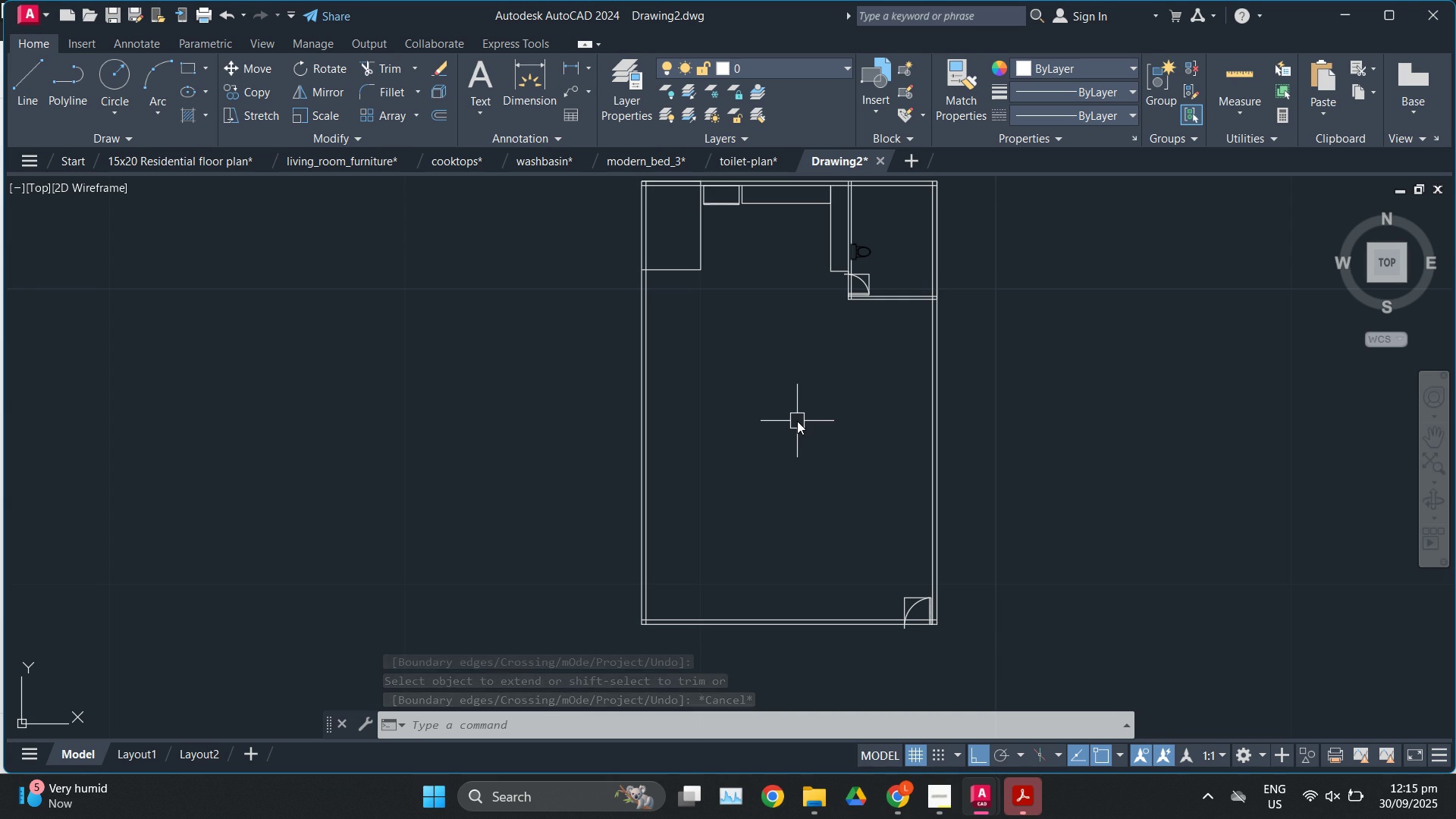 
scroll: coordinate [865, 272], scroll_direction: up, amount: 2.0
 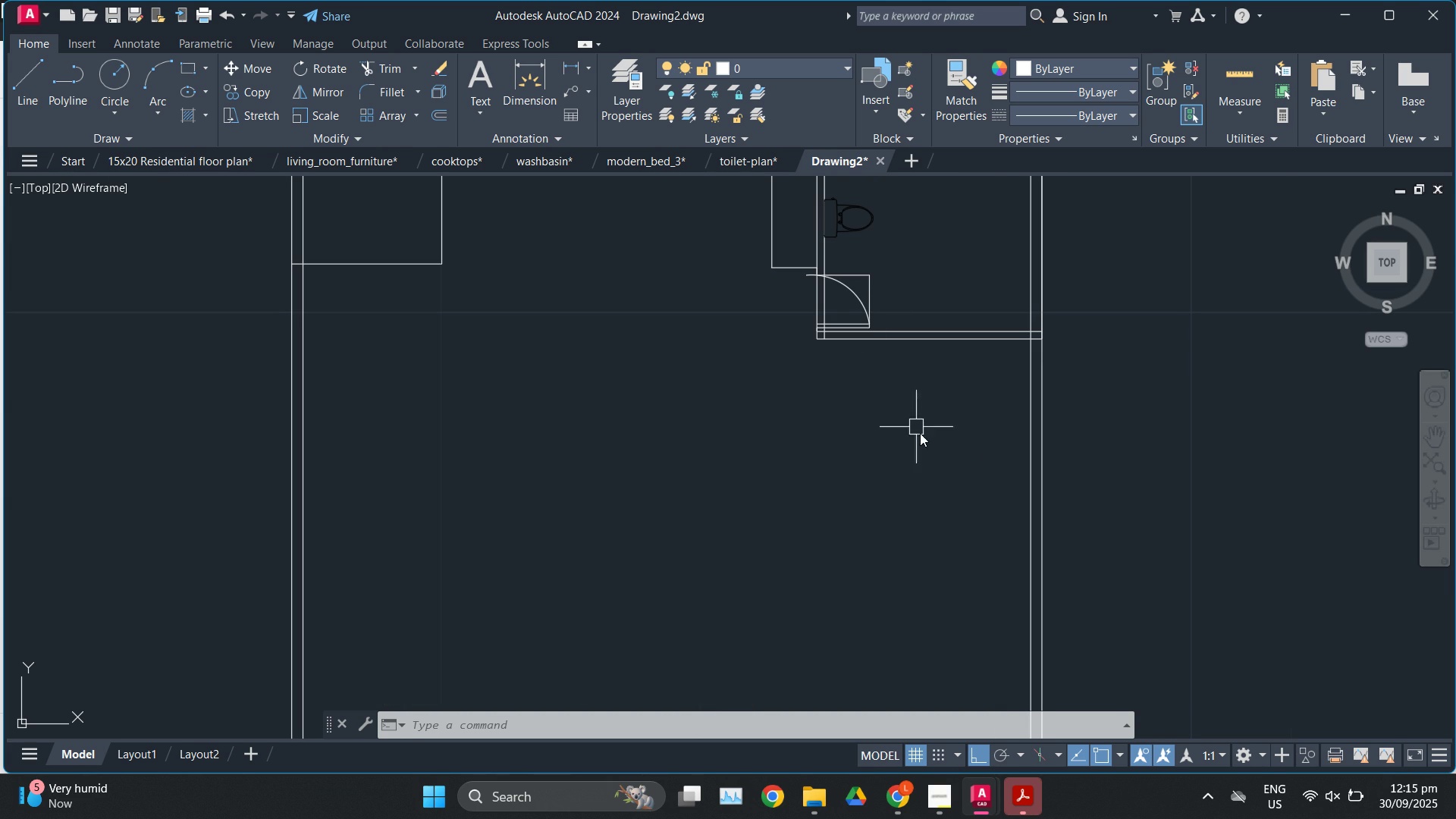 
type(pl)
 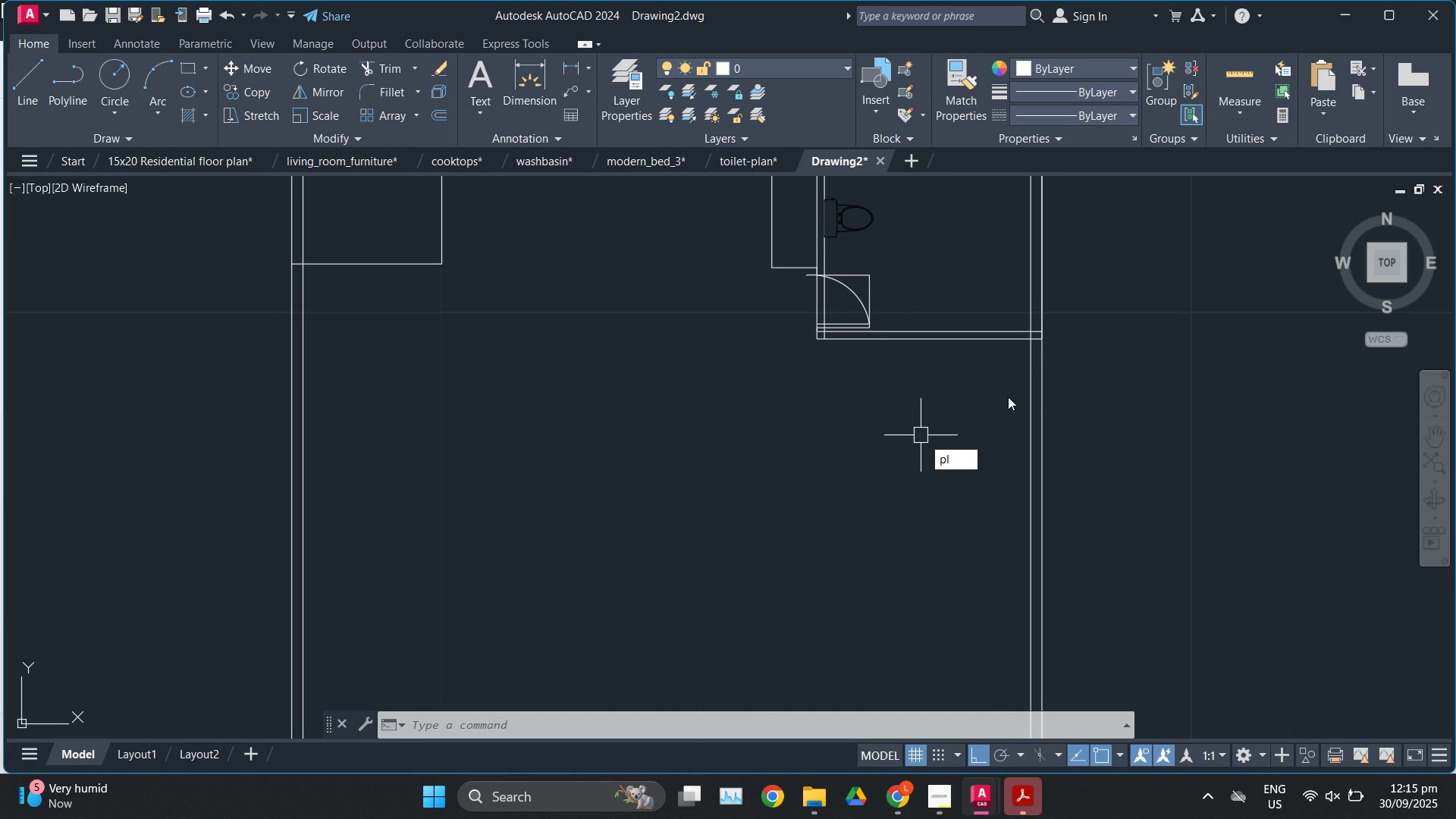 
key(Enter)
 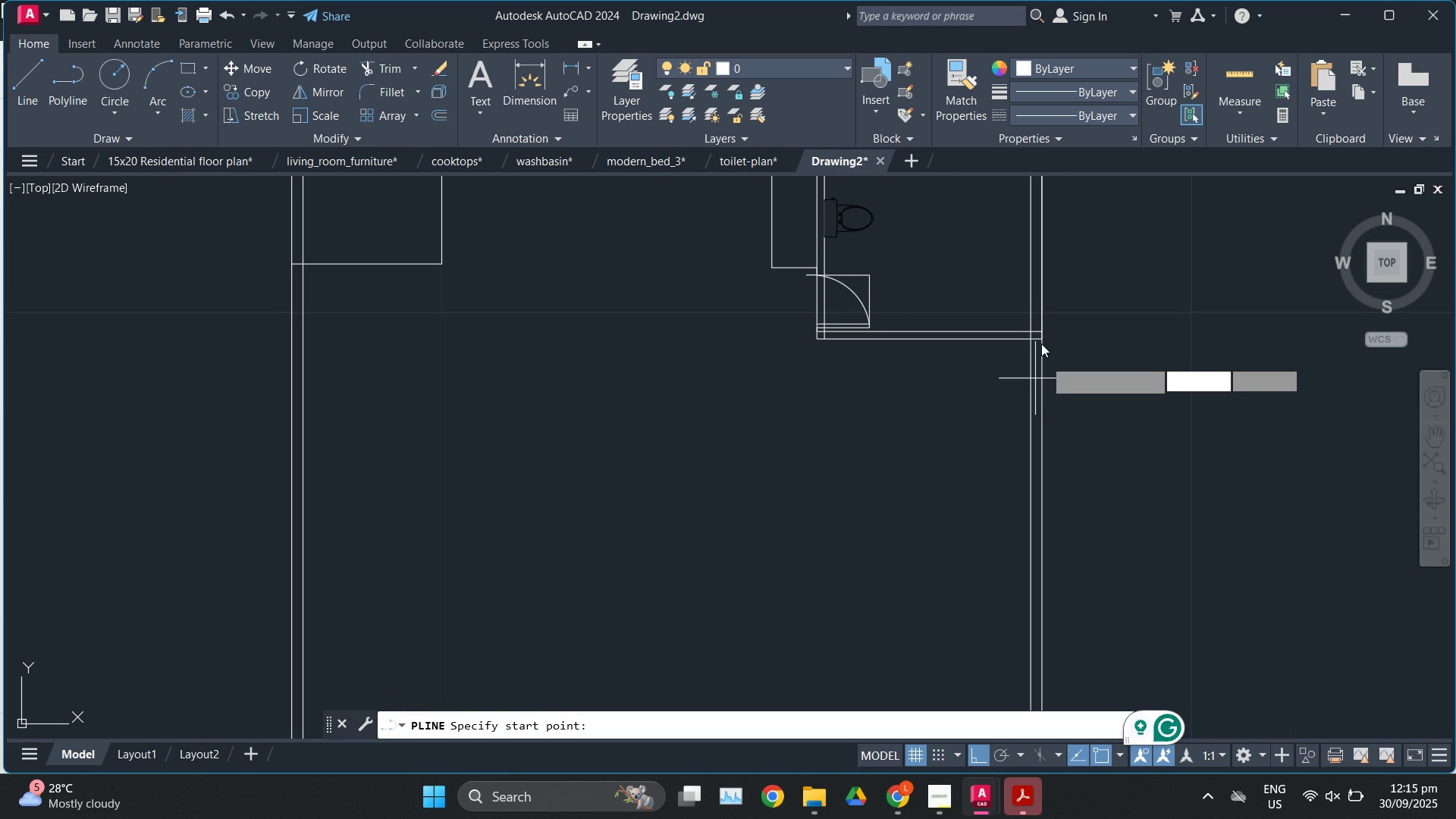 
scroll: coordinate [1038, 338], scroll_direction: up, amount: 2.0
 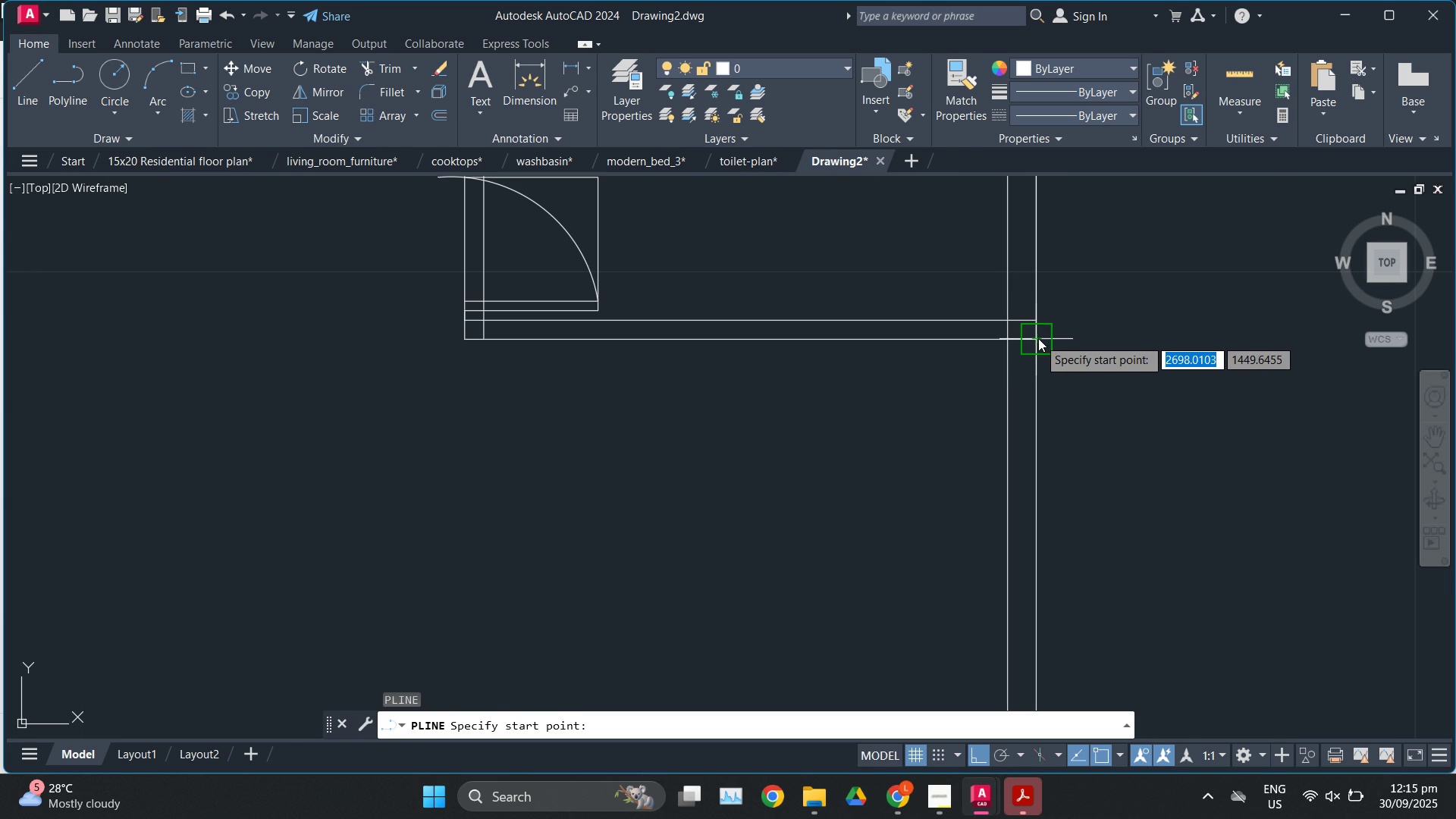 
left_click([1038, 338])
 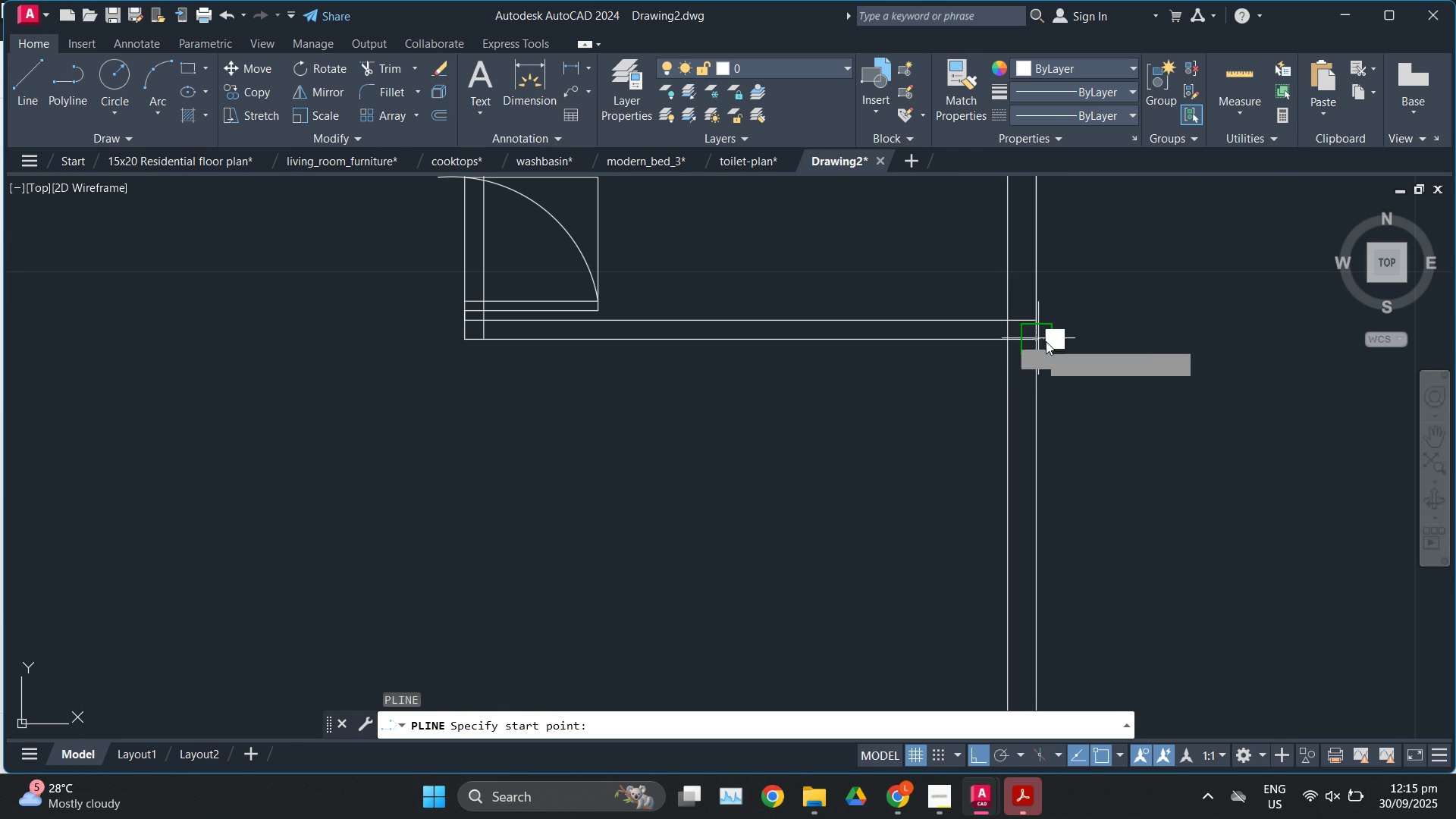 
scroll: coordinate [1046, 341], scroll_direction: down, amount: 2.0
 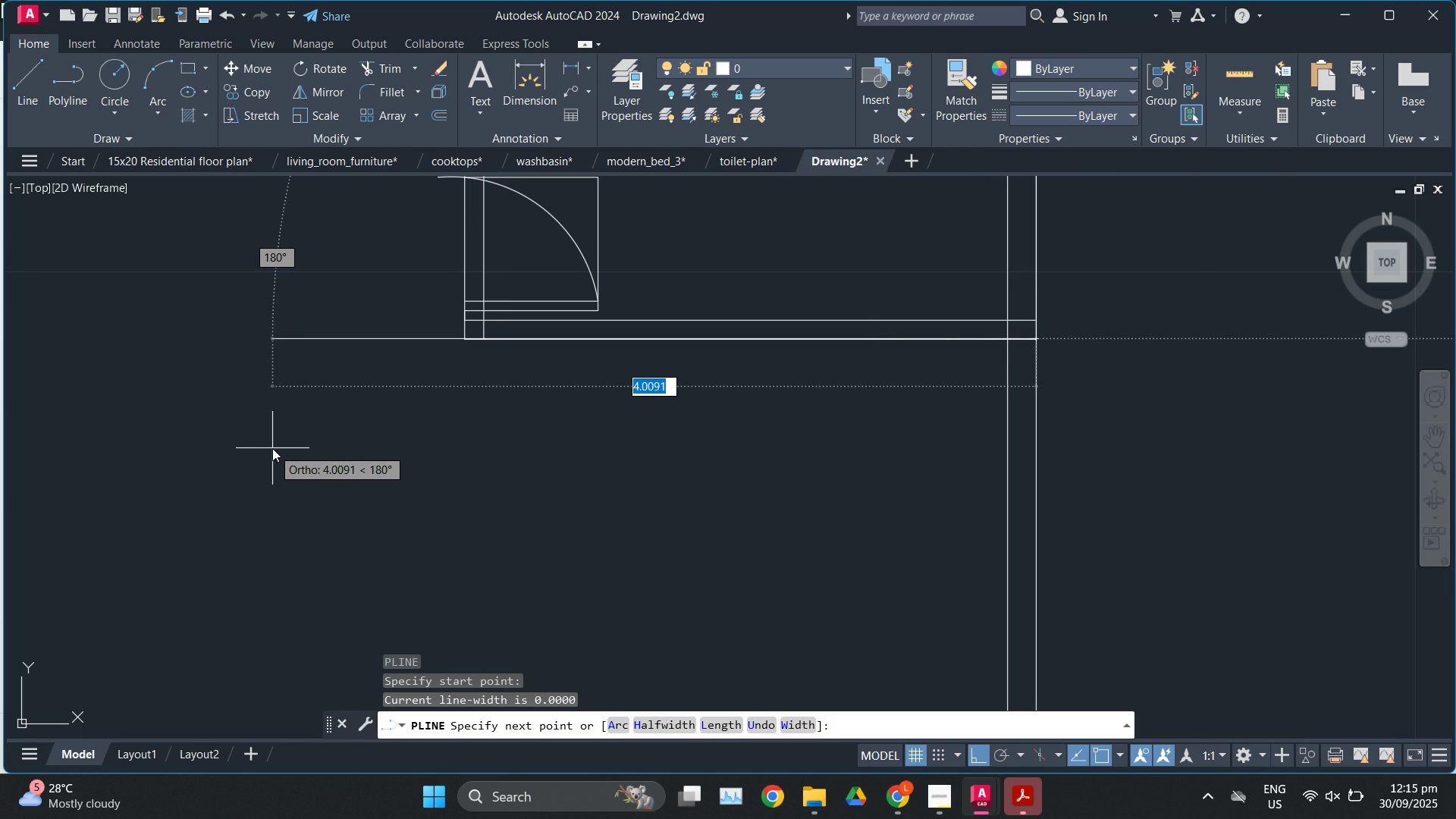 
key(Numpad5)
 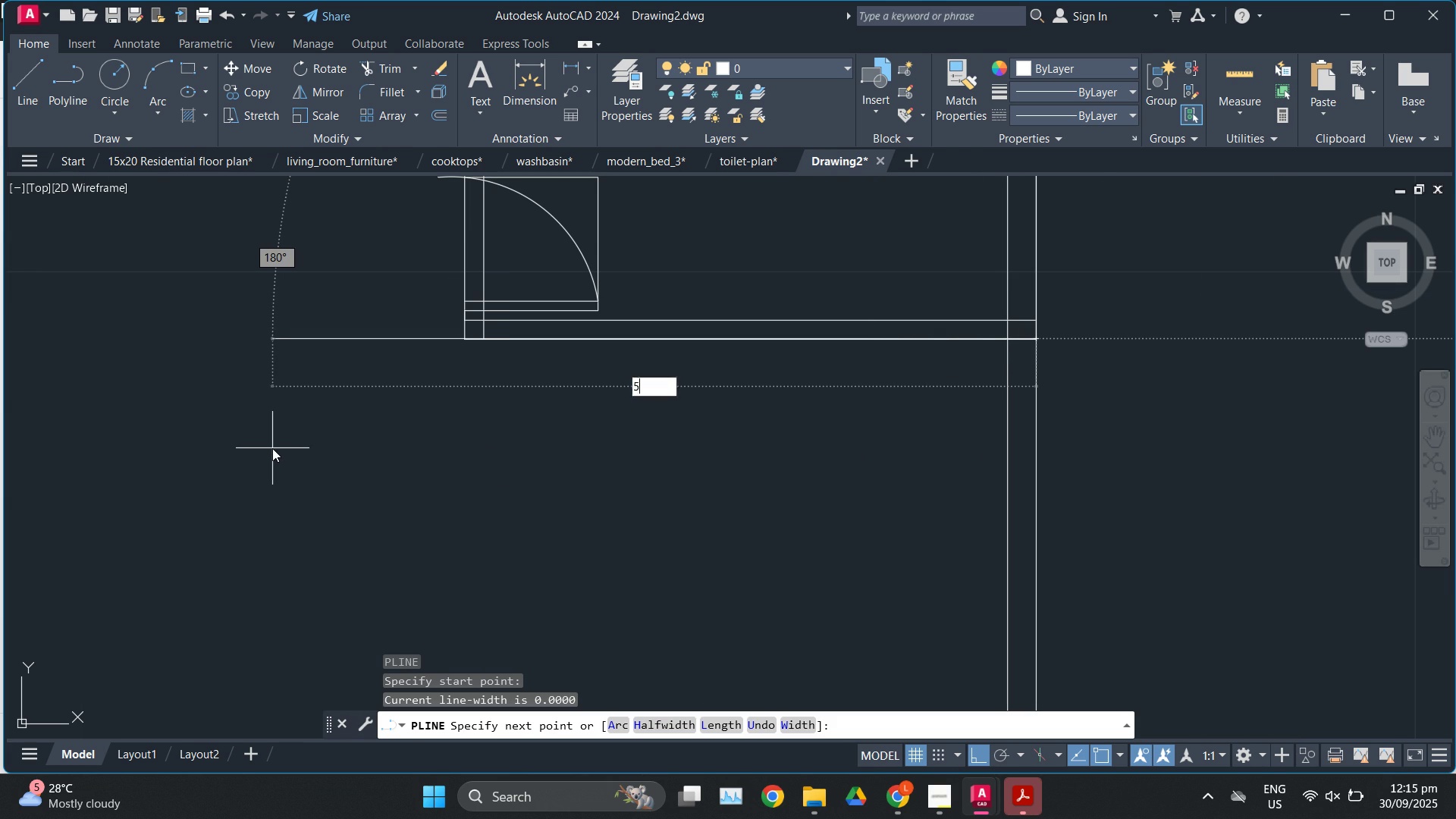 
key(Enter)
 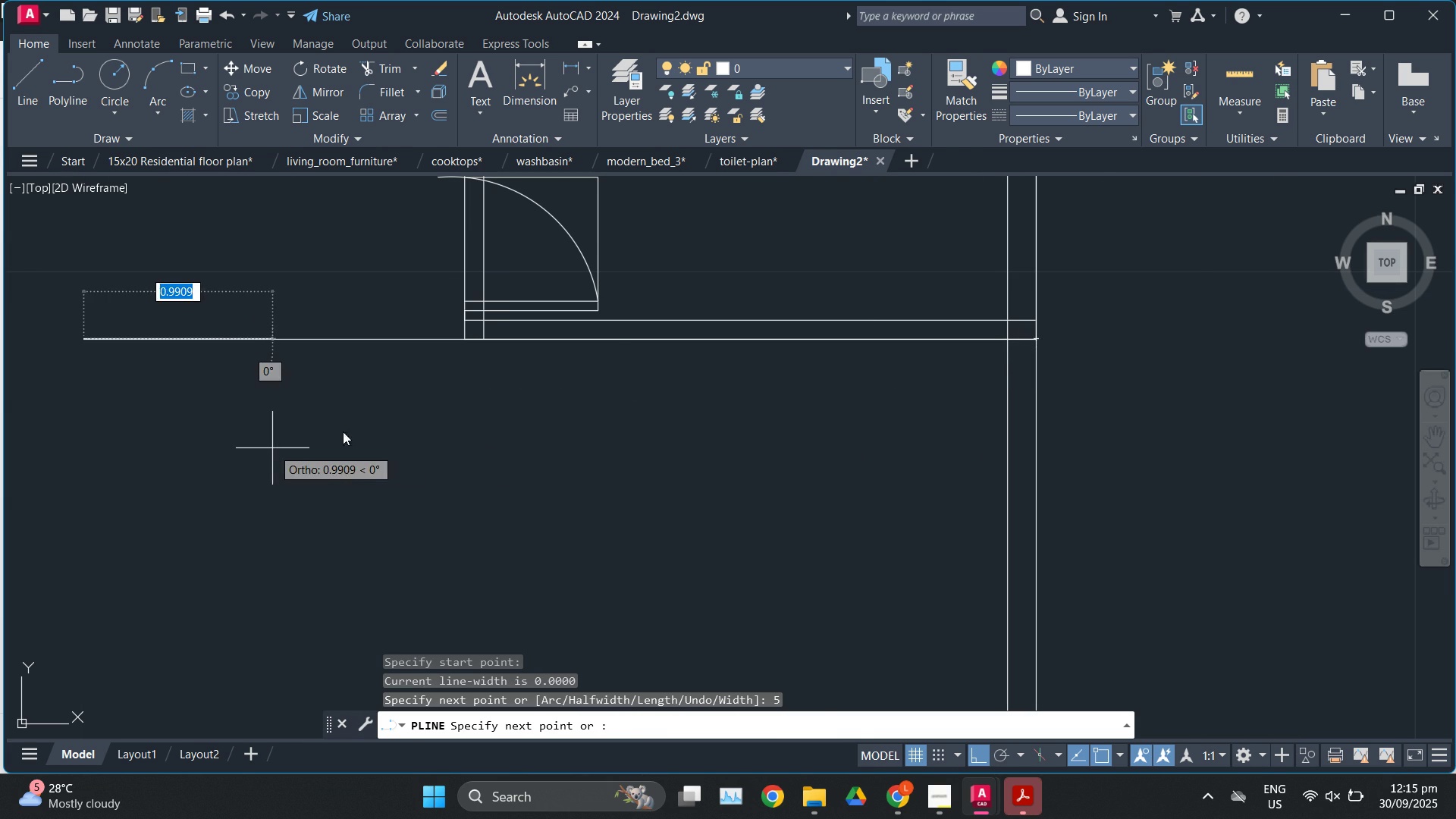 
scroll: coordinate [715, 287], scroll_direction: down, amount: 3.0
 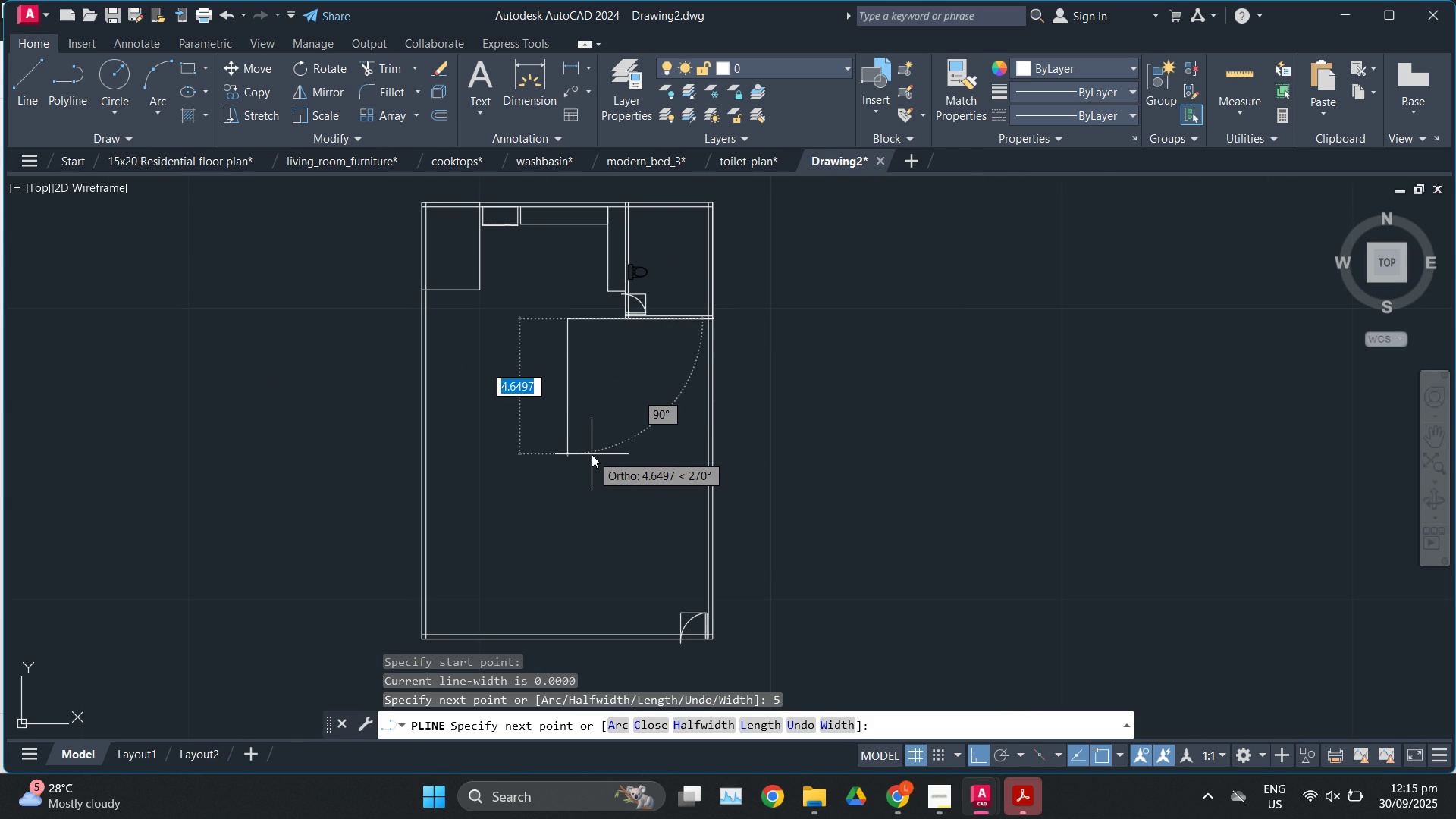 
key(Numpad4)
 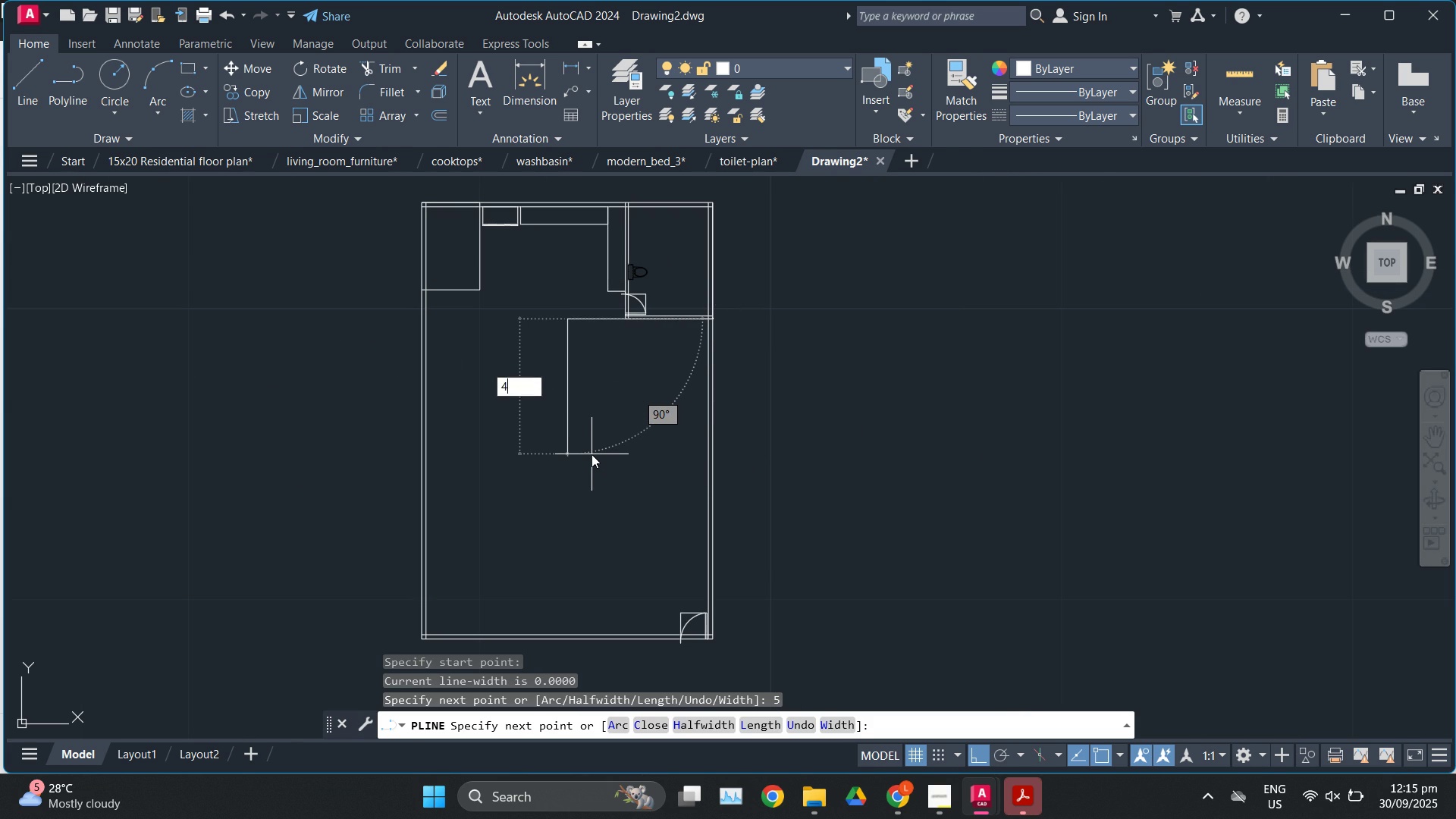 
key(Enter)